 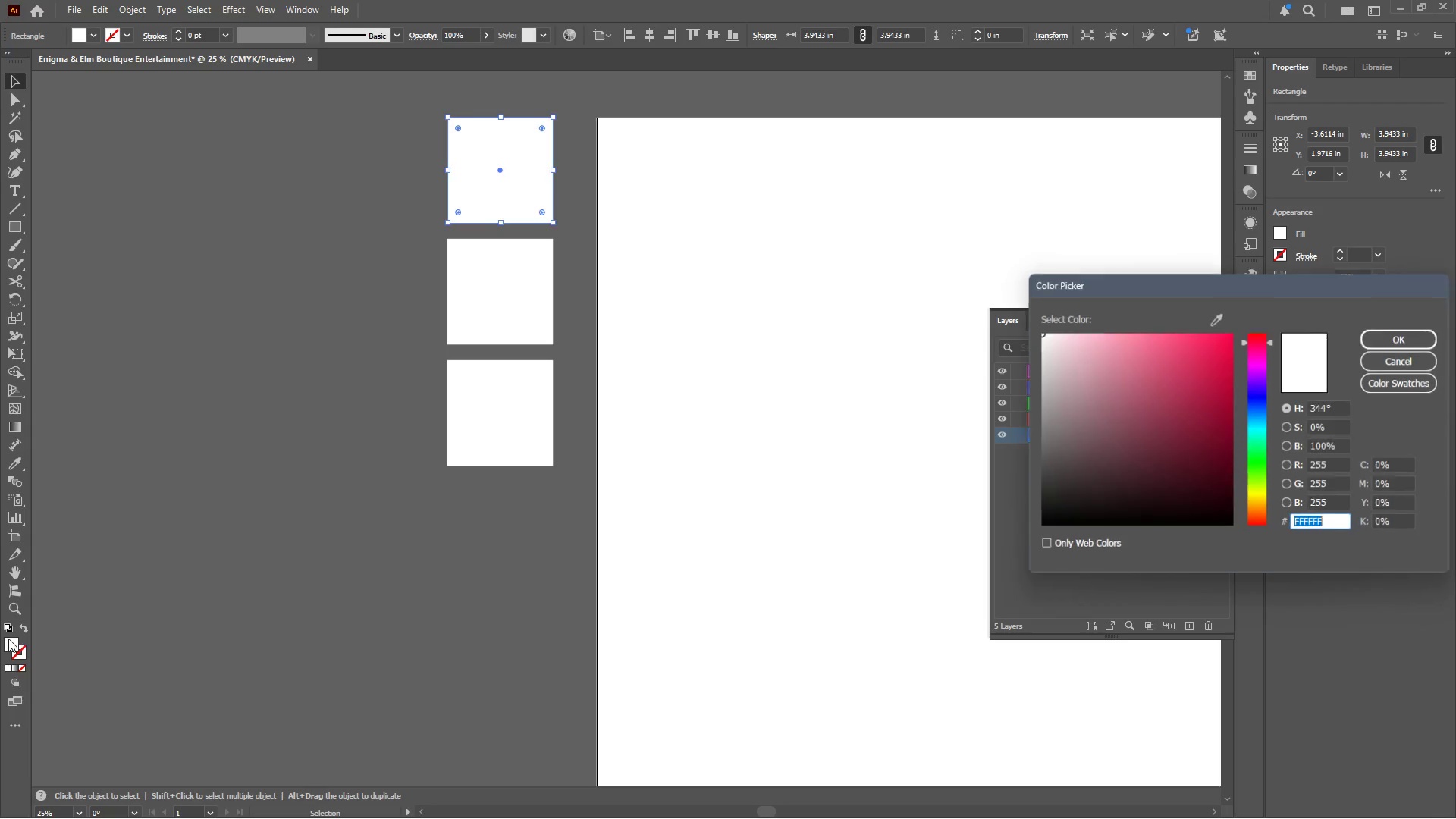 
key(Control+V)
 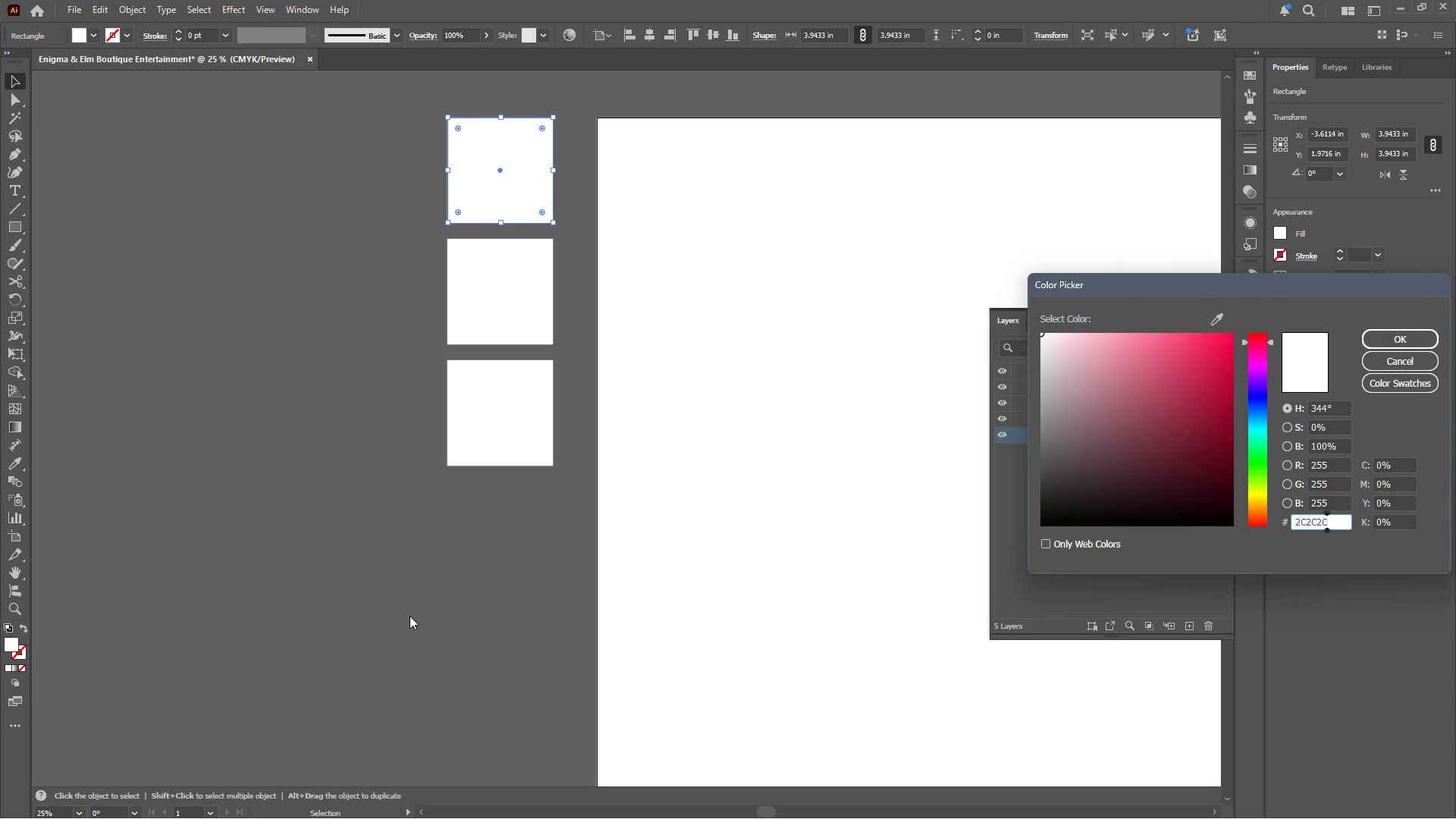 
key(Enter)
 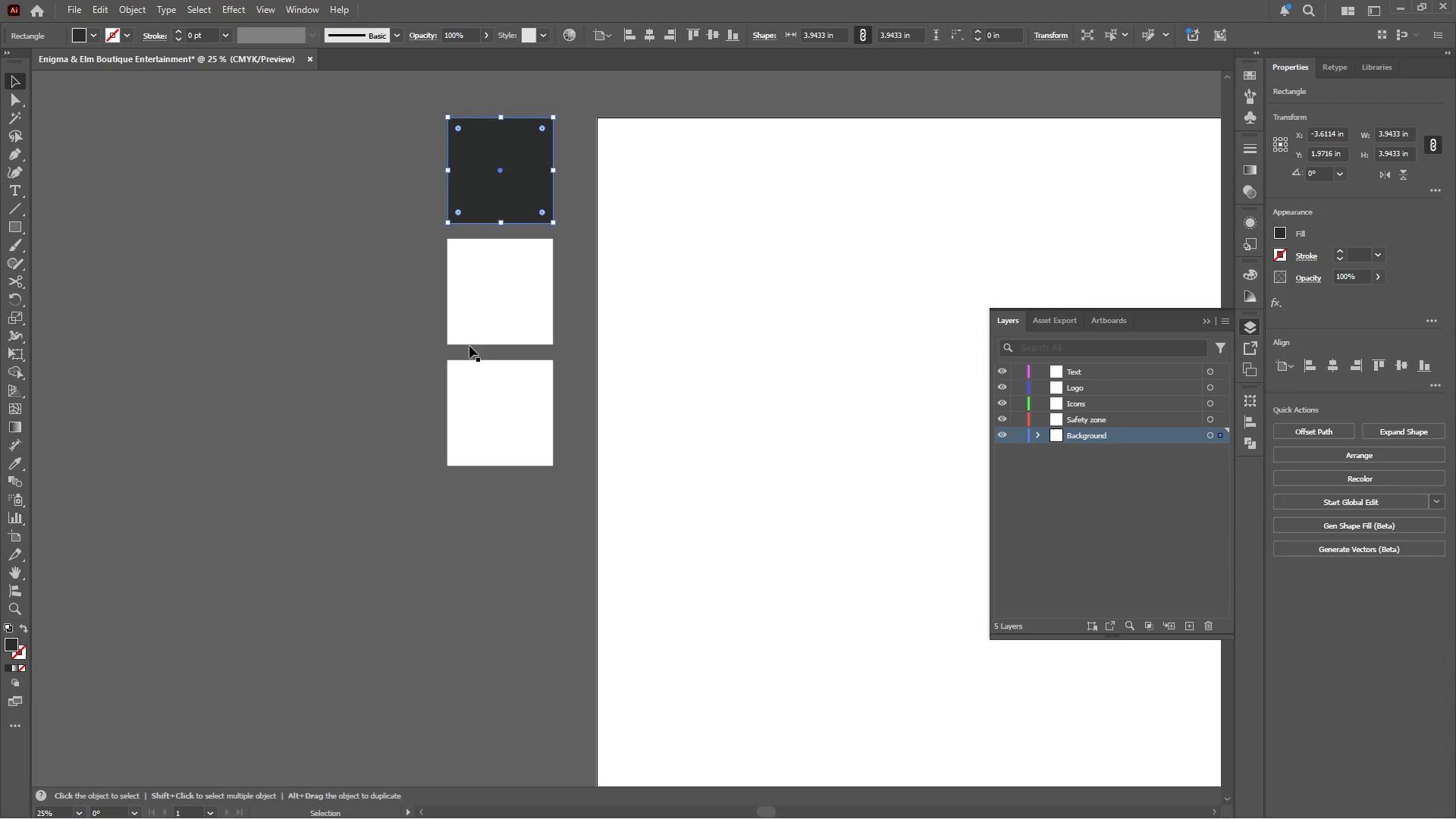 
left_click([479, 324])
 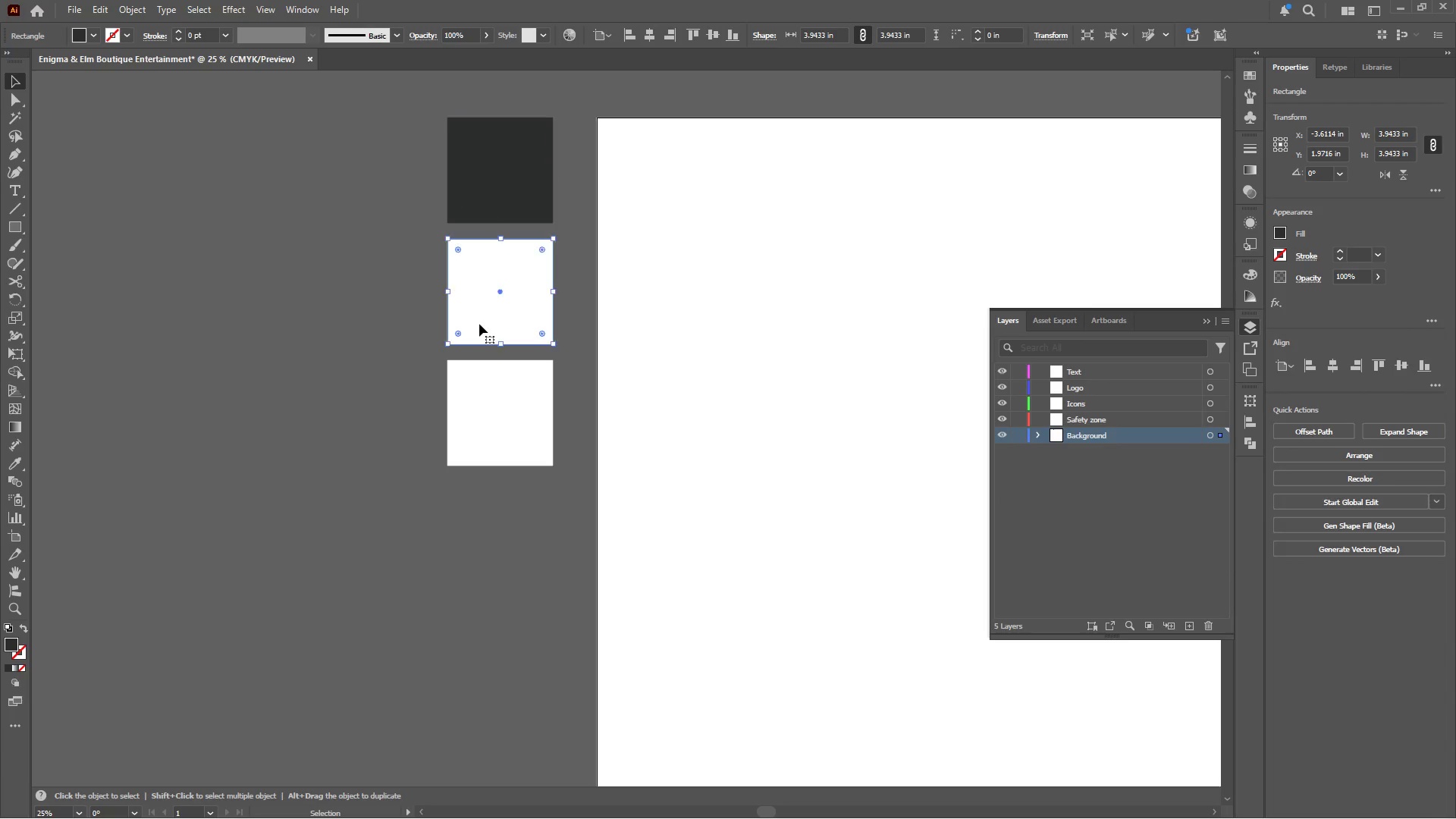 
key(Alt+Tab)